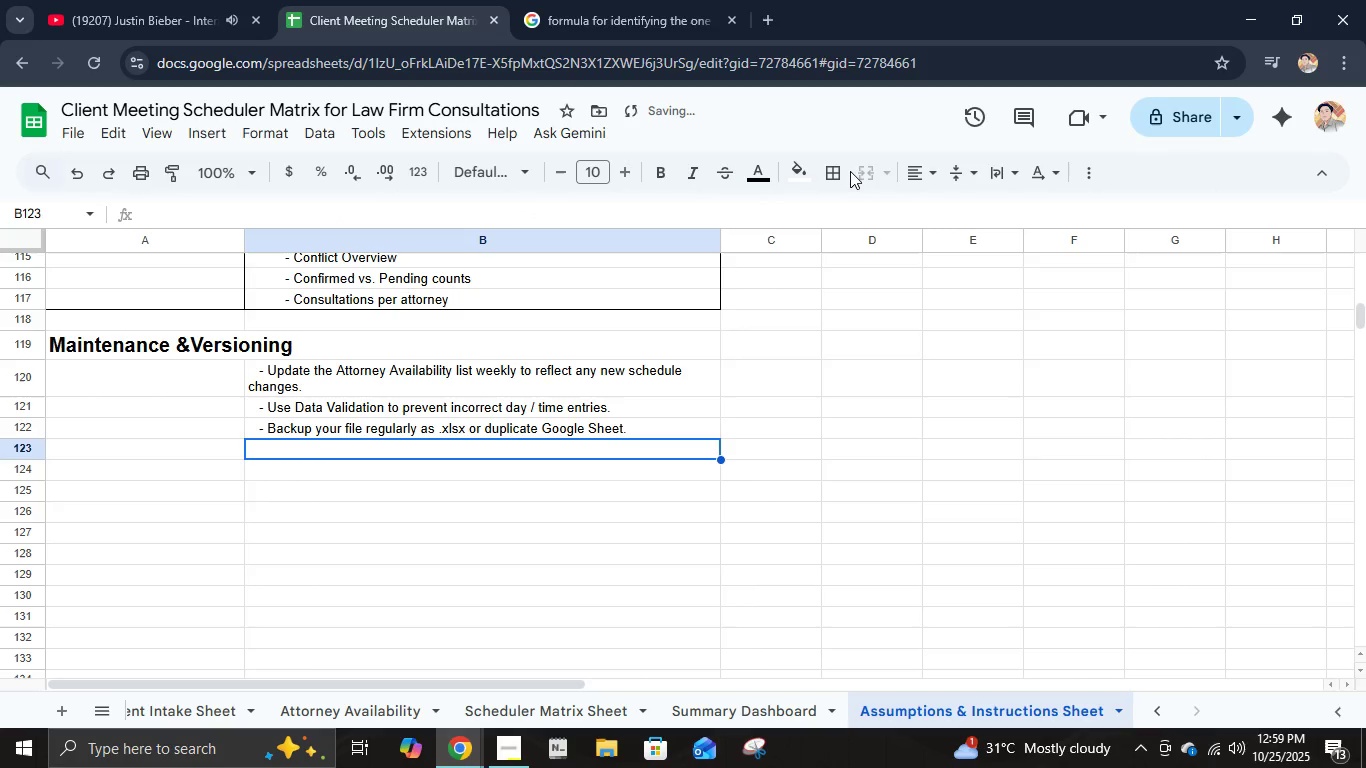 
type(   - If an attorney leaves or joins the firm, update the Specialty Dropdowns under Date)
key(Backspace)
type(a - Data VALIDATION.)
 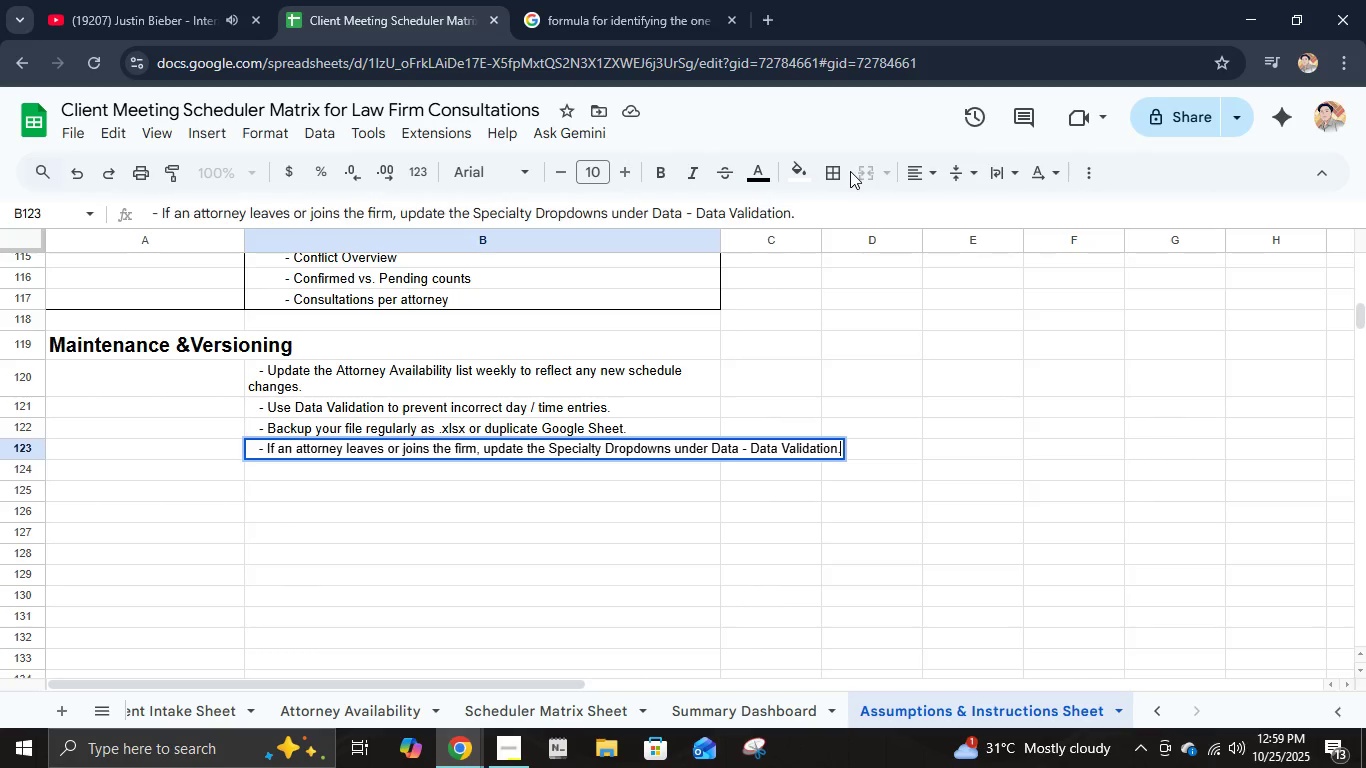 
 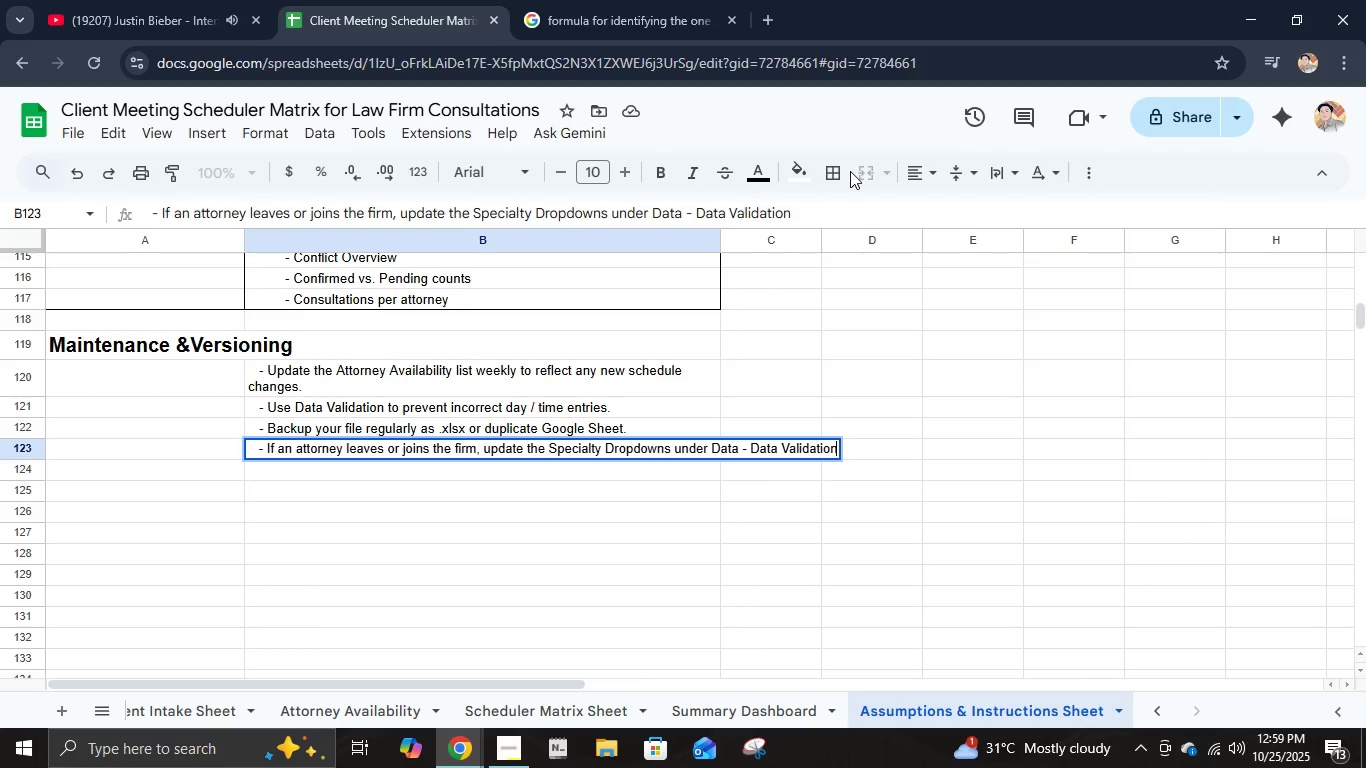 
key(Enter)
 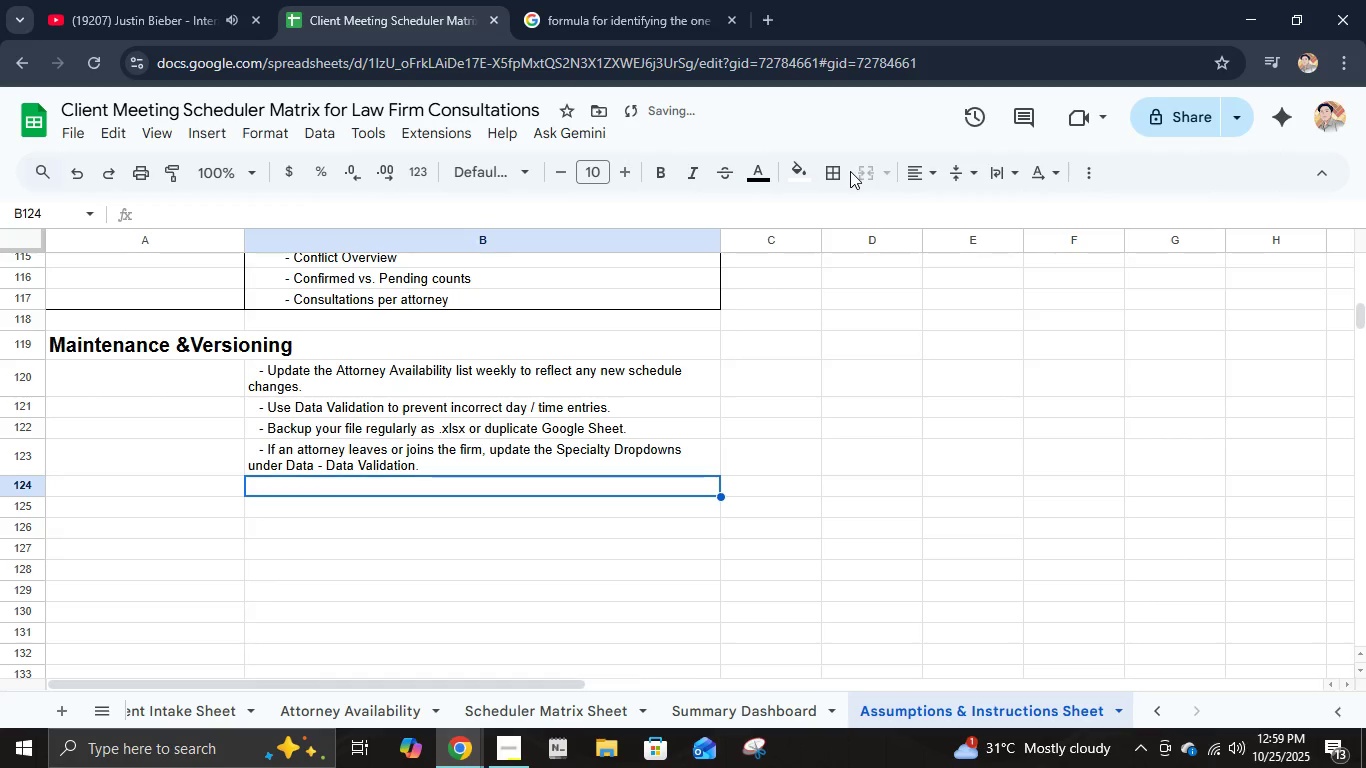 
key(ArrowDown)
 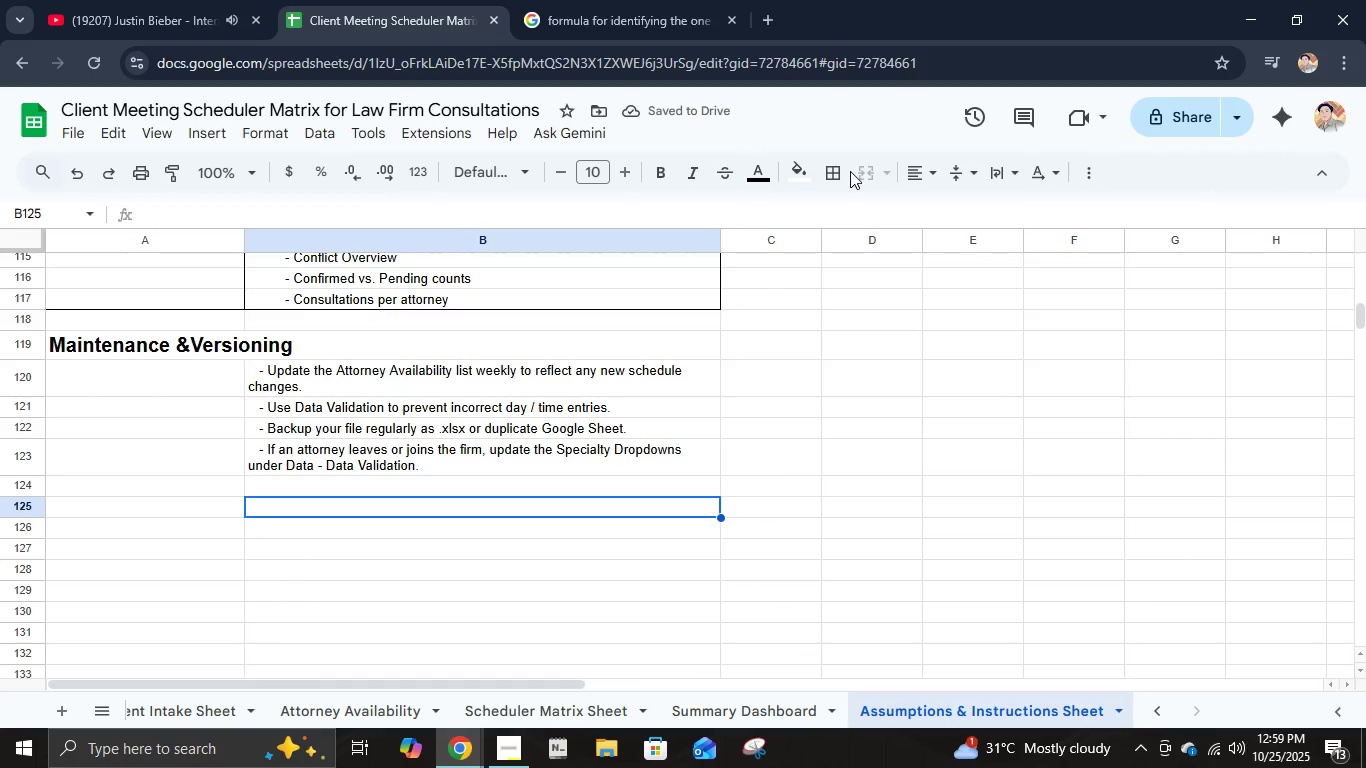 
key(ArrowLeft)
 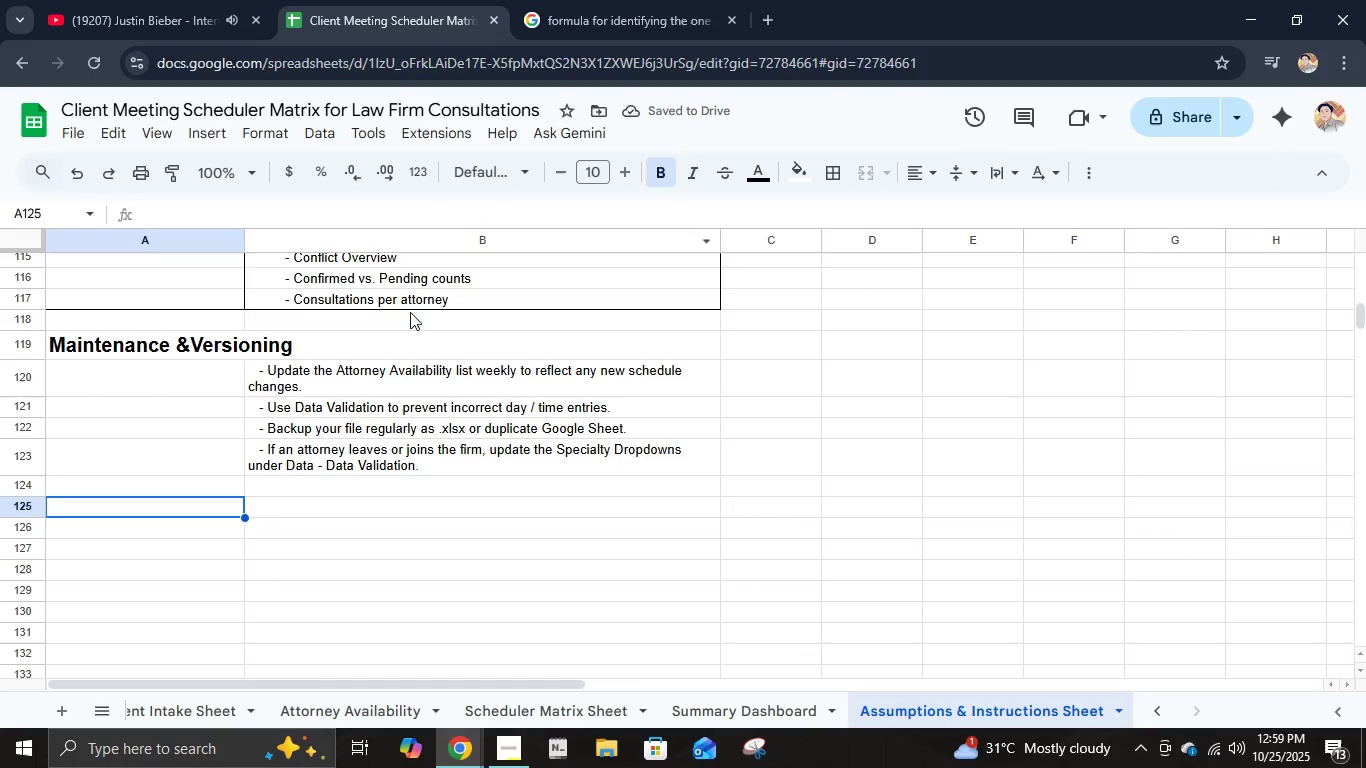 
left_click([438, 384])
 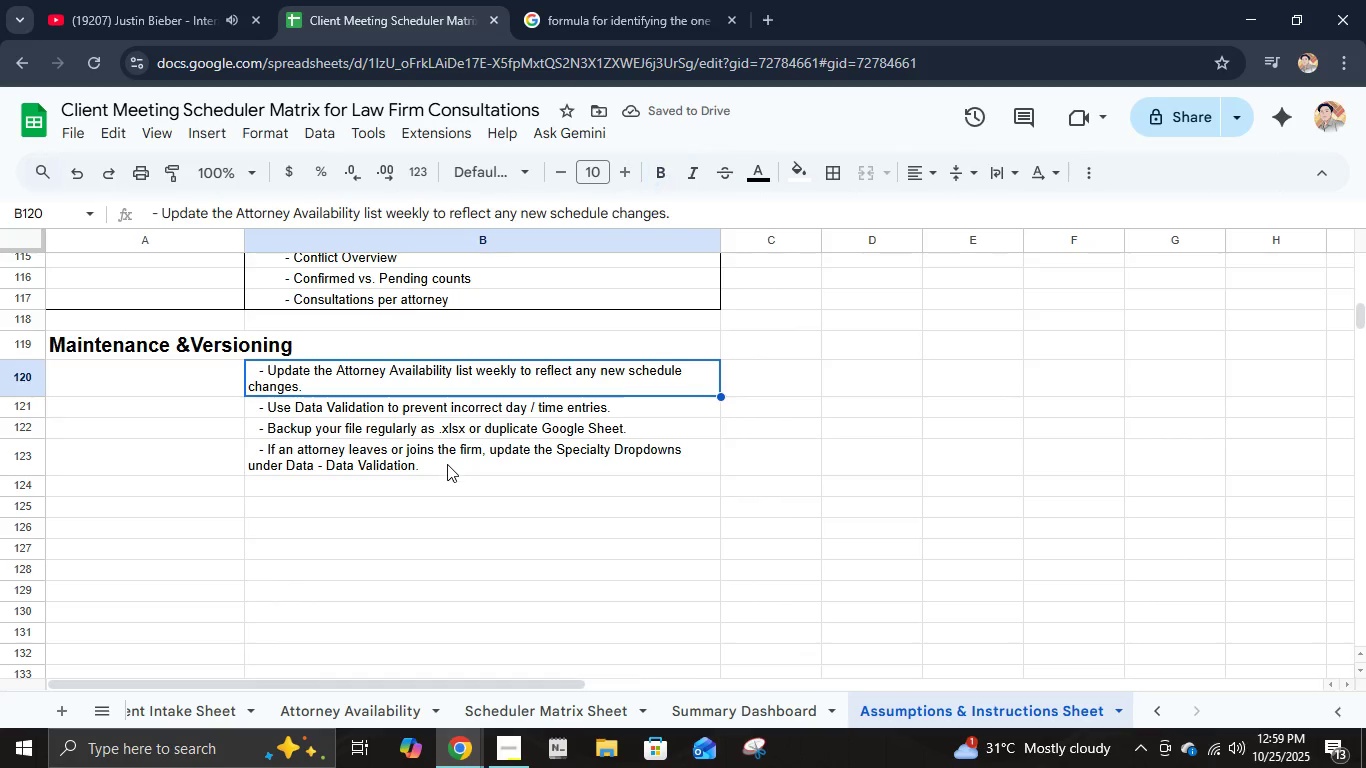 
hold_key(key=ShiftLeft, duration=0.44)
left_click([447, 464])
 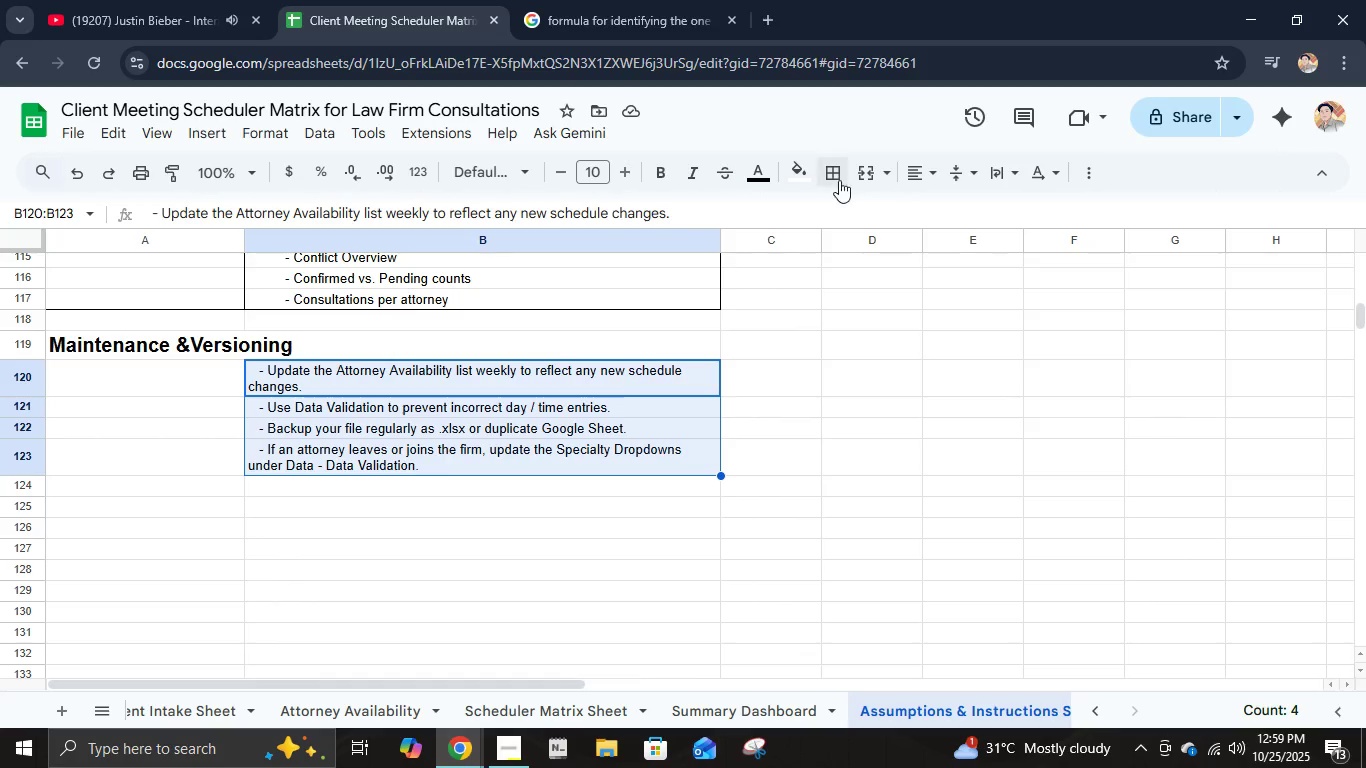 
left_click([839, 175])
 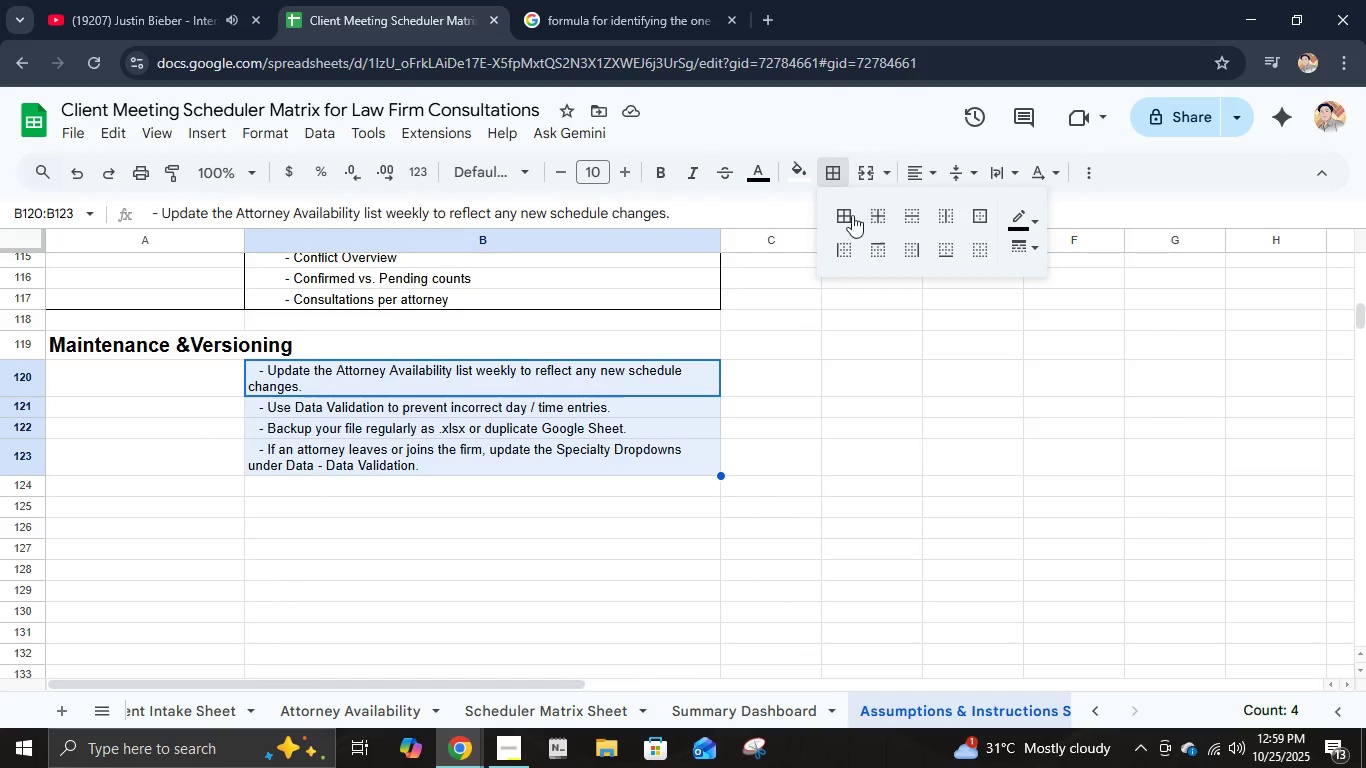 
left_click([851, 215])
 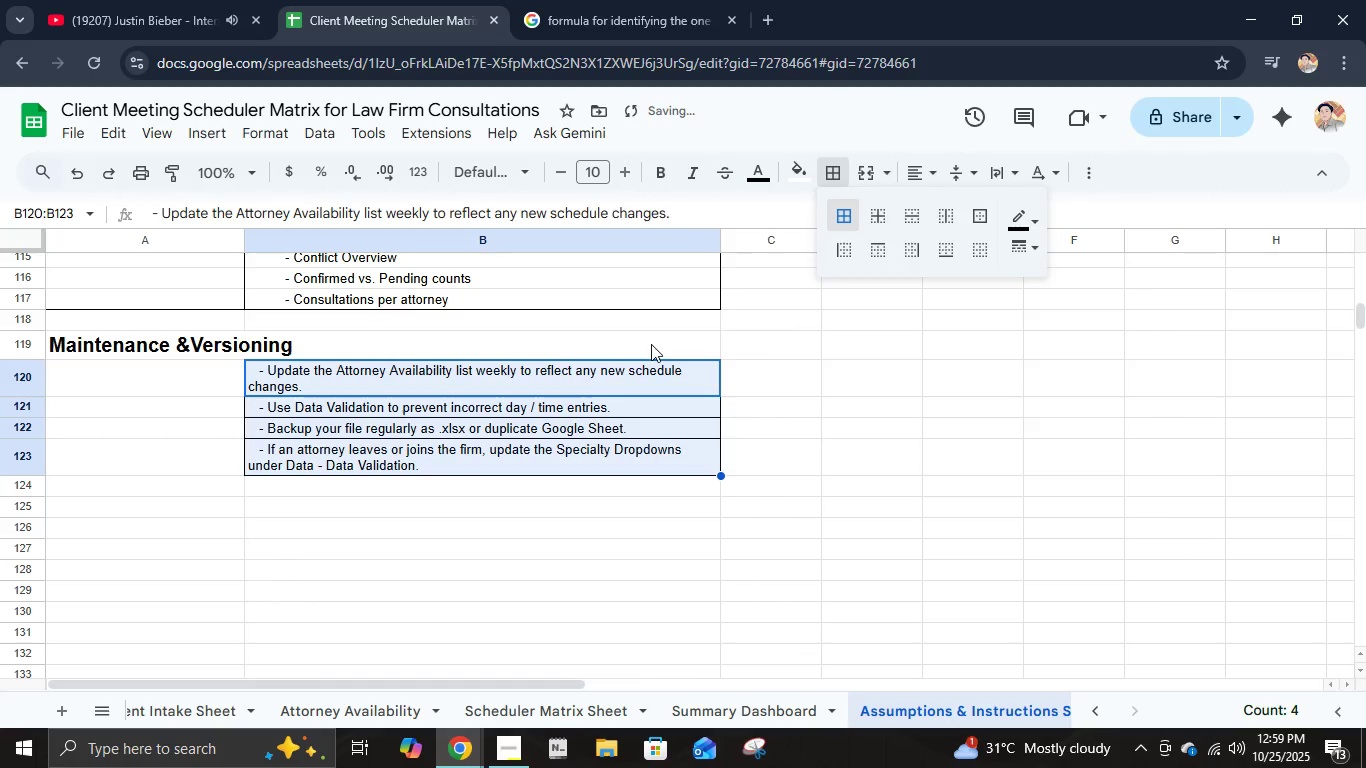 
left_click([651, 344])
 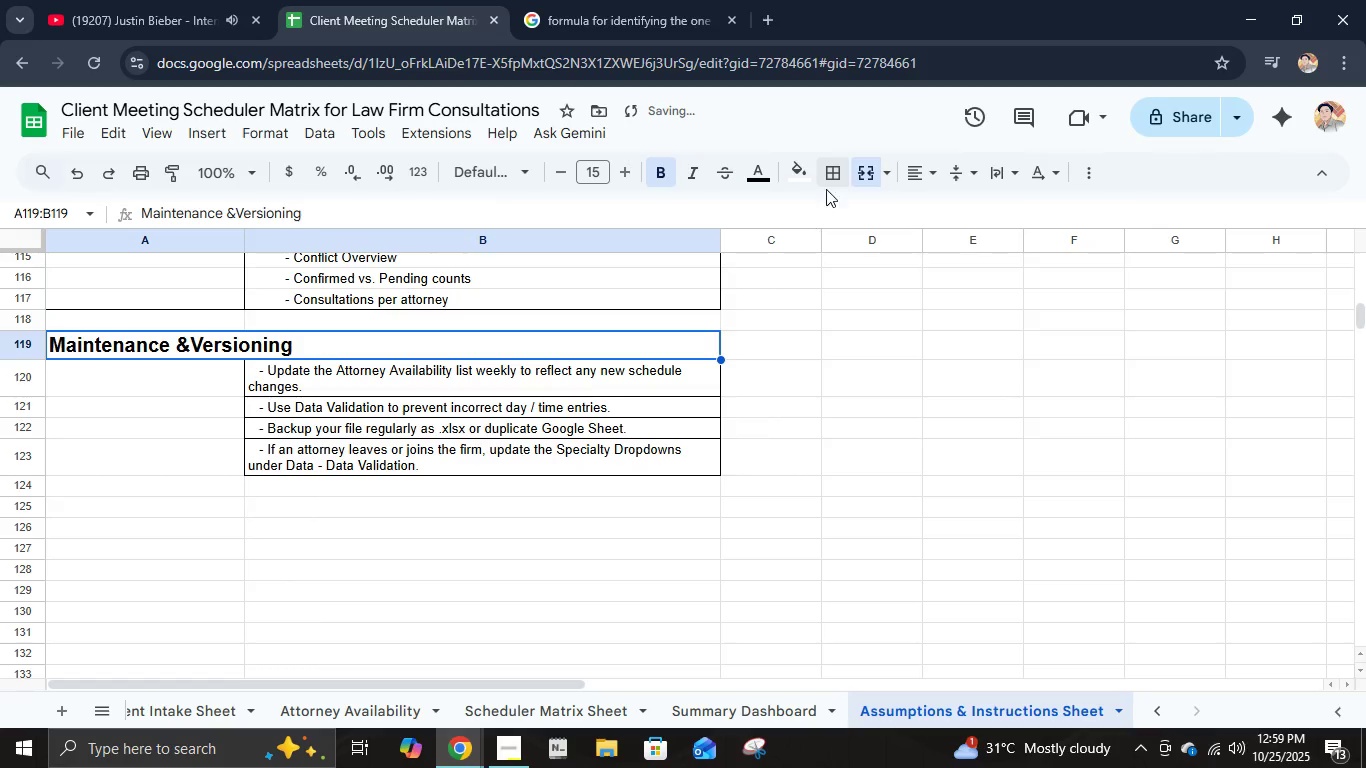 
left_click([826, 181])
 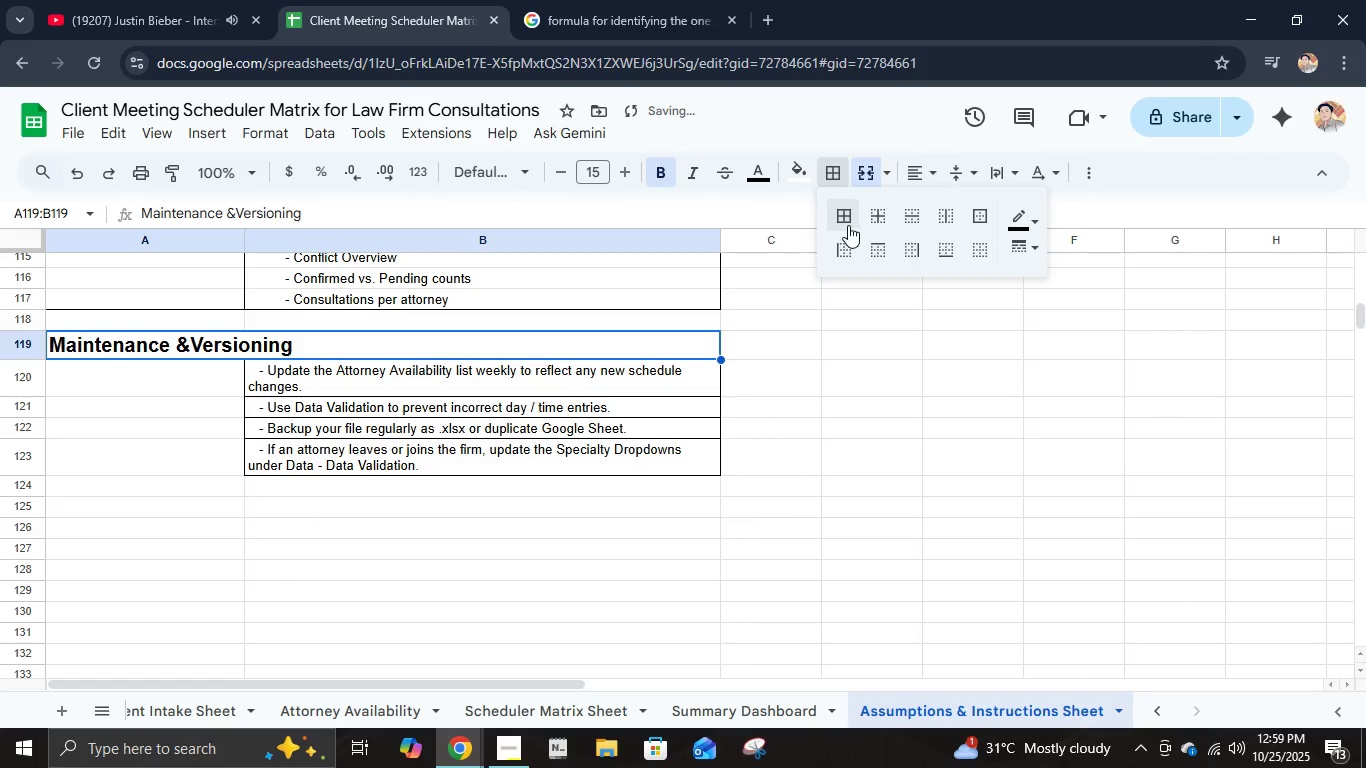 
left_click([848, 225])
 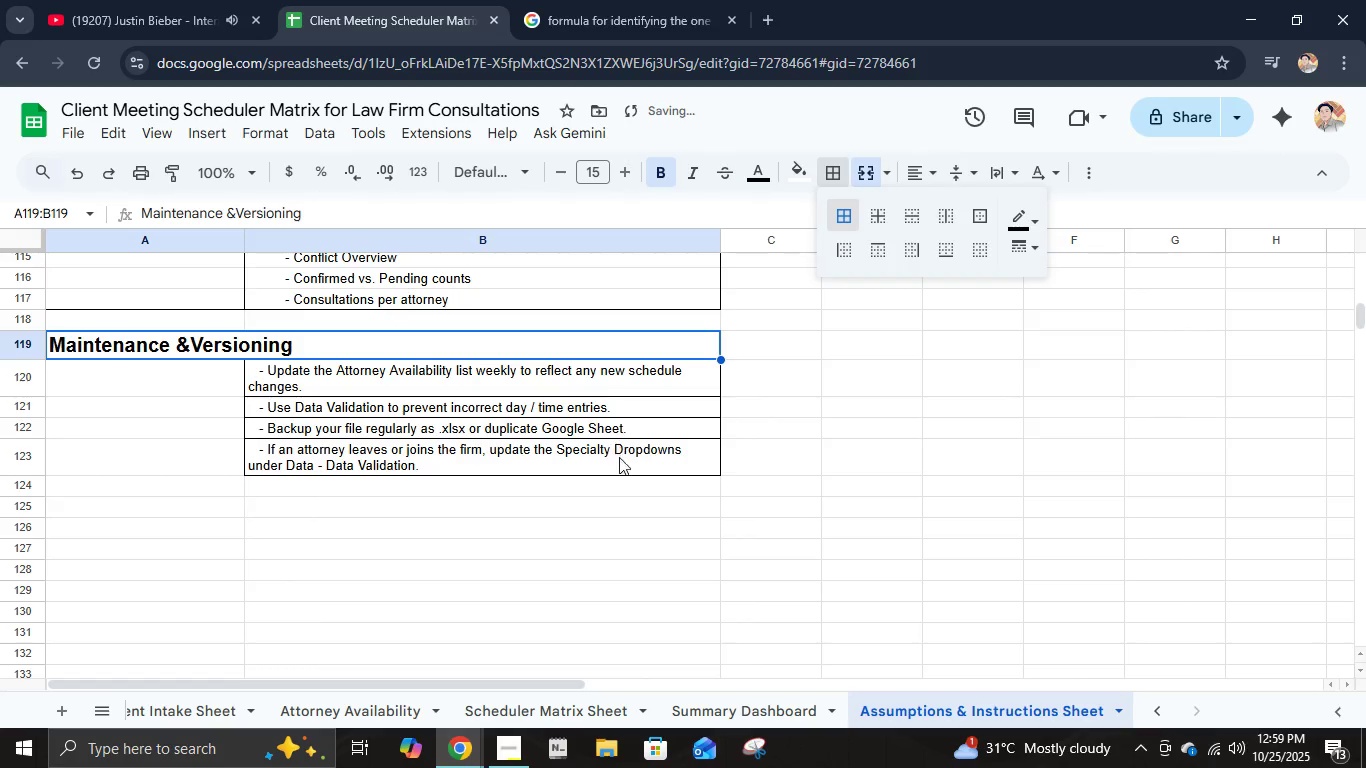 
hold_key(key=ShiftLeft, duration=0.73)
left_click([619, 463])
 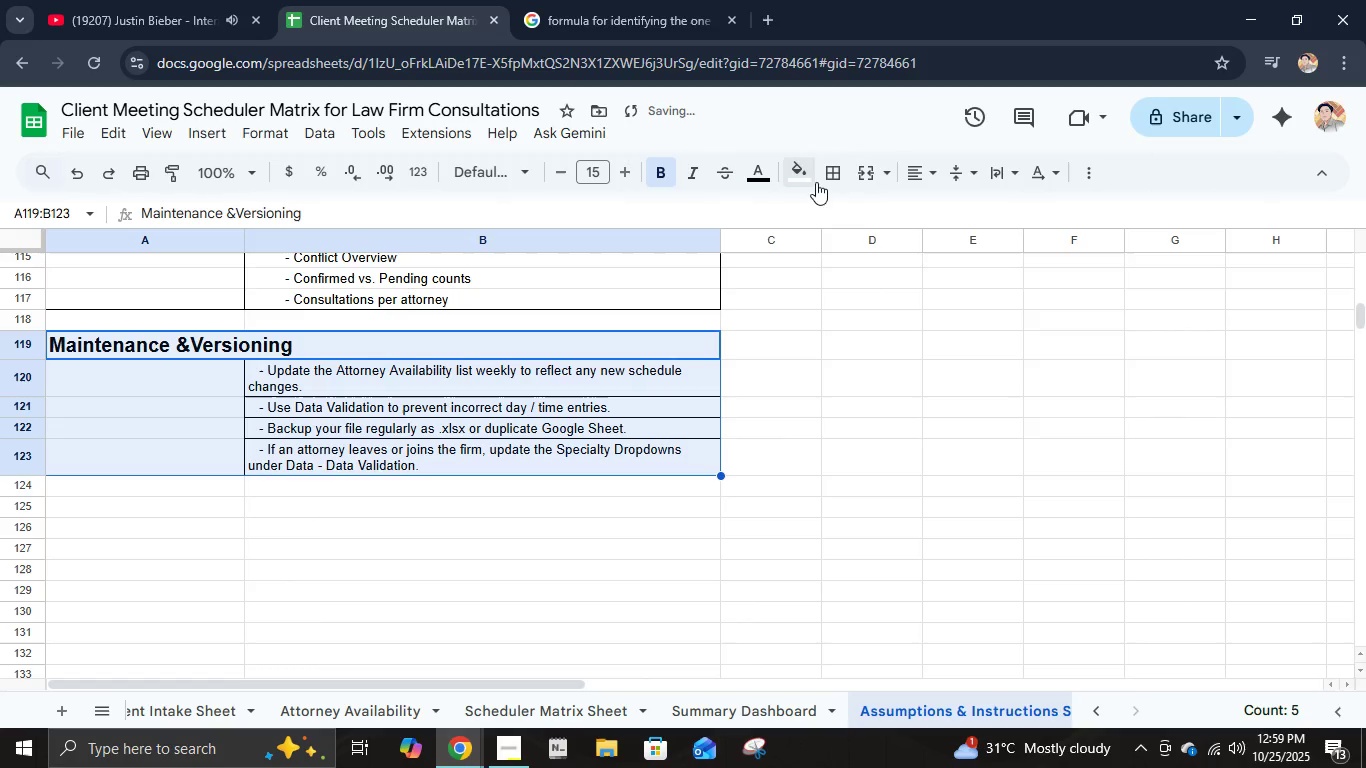 
left_click([823, 180])
 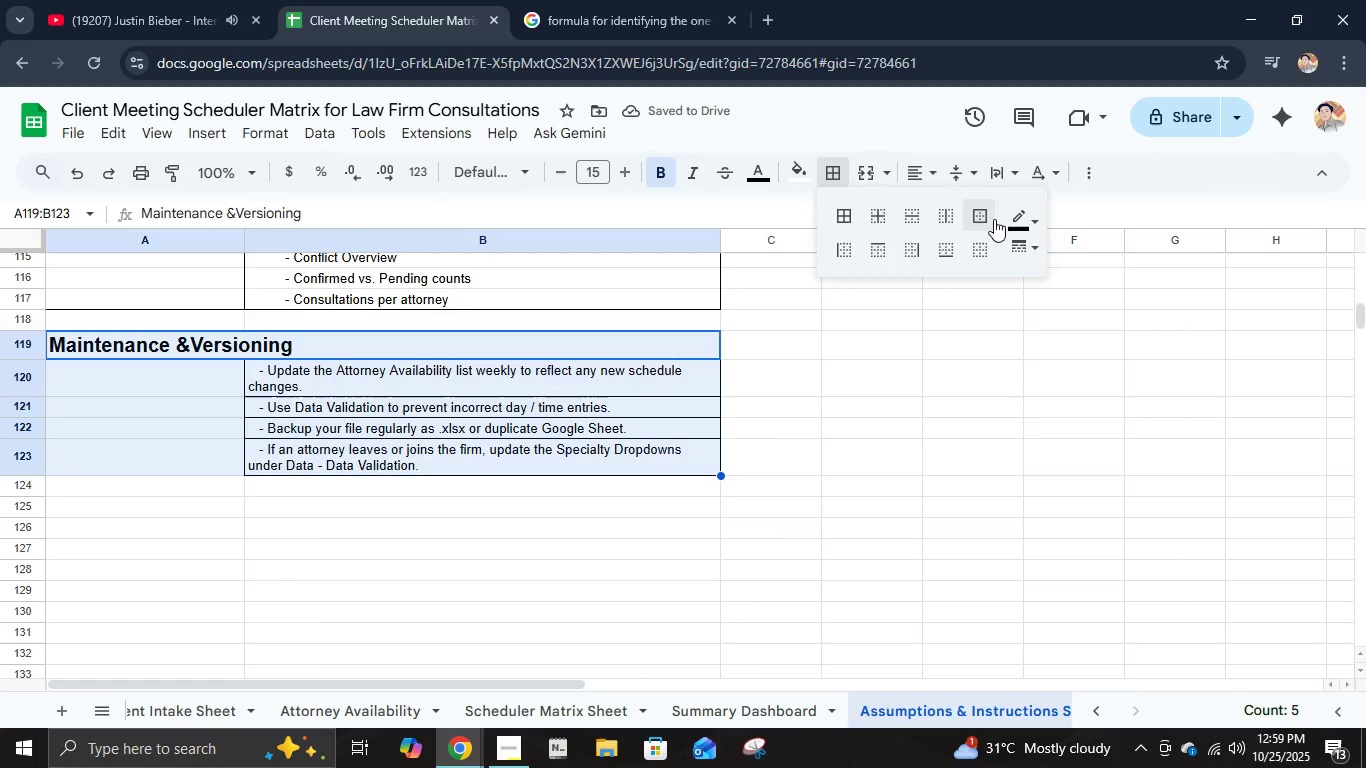 
left_click([990, 215])
 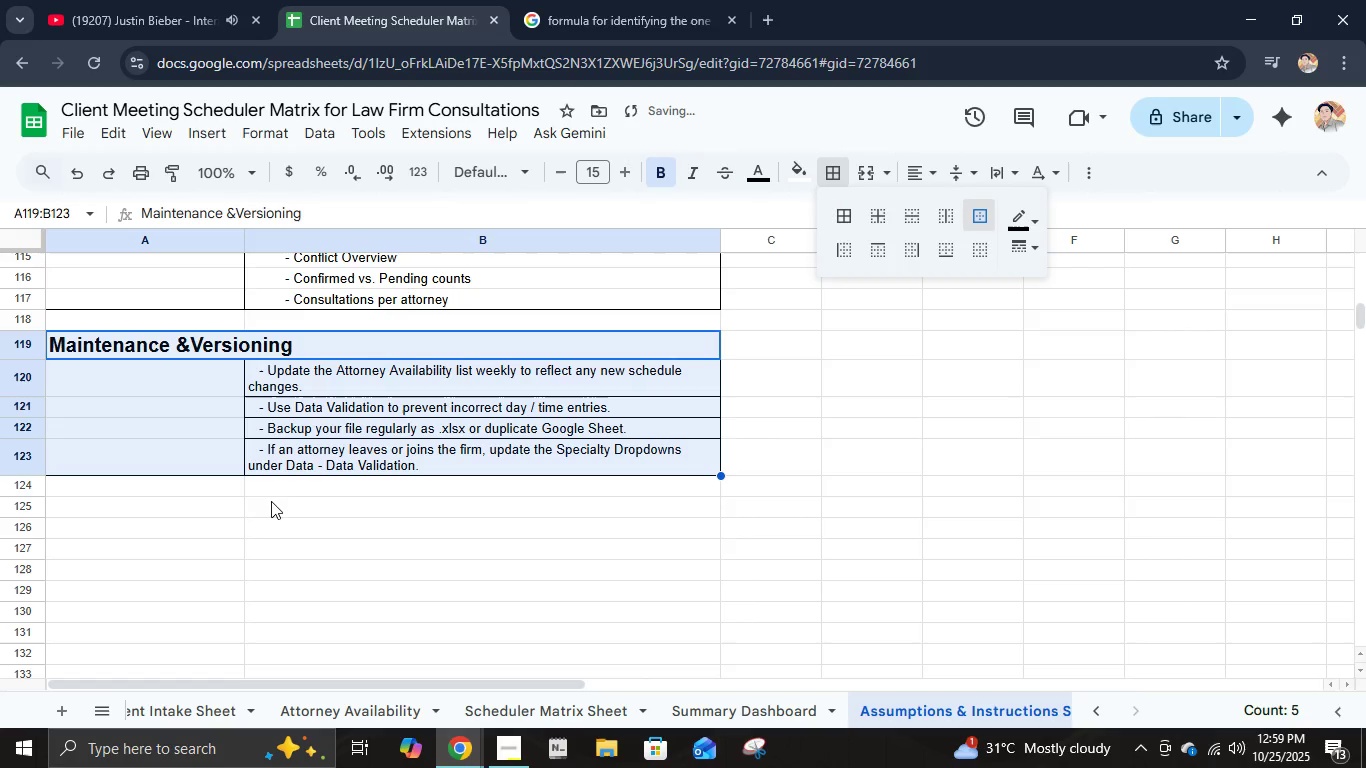 
left_click([242, 506])
 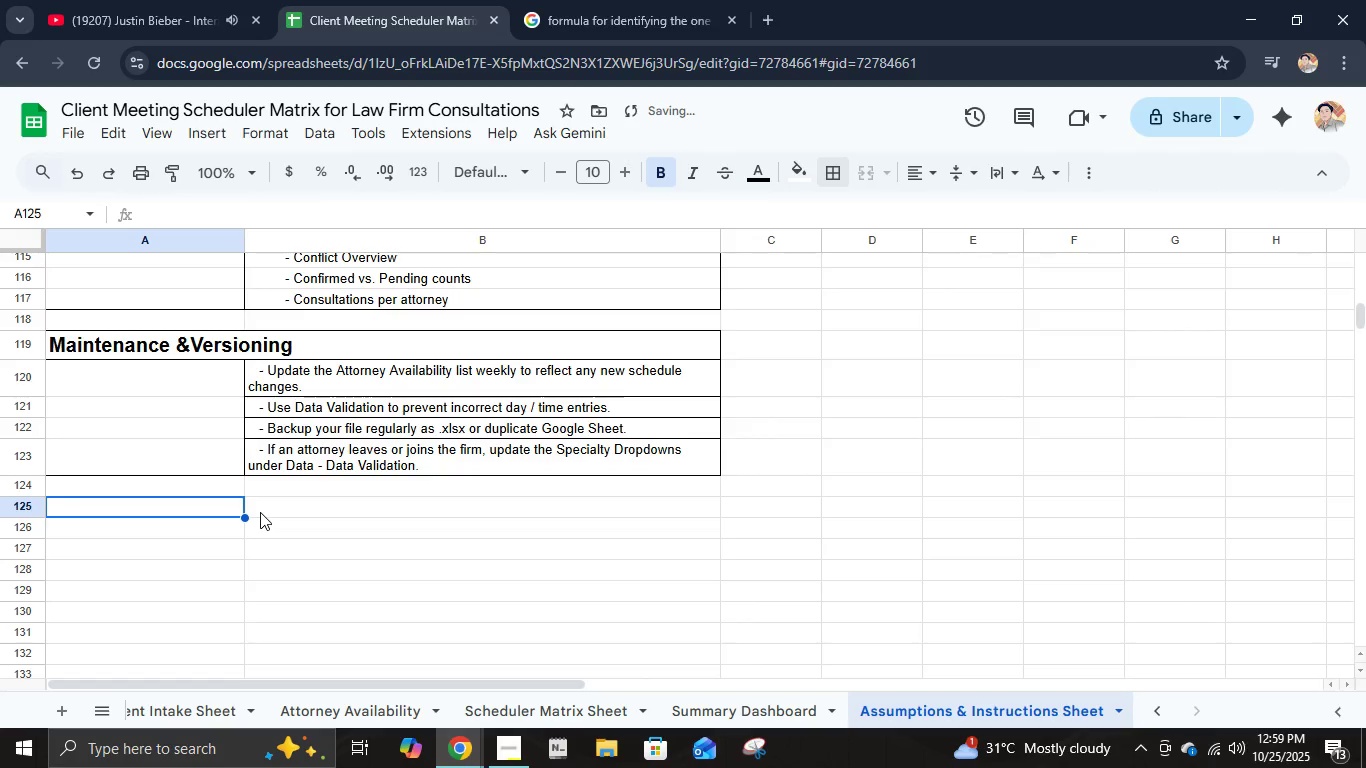 
hold_key(key=ShiftLeft, duration=0.49)
left_click([260, 512])
 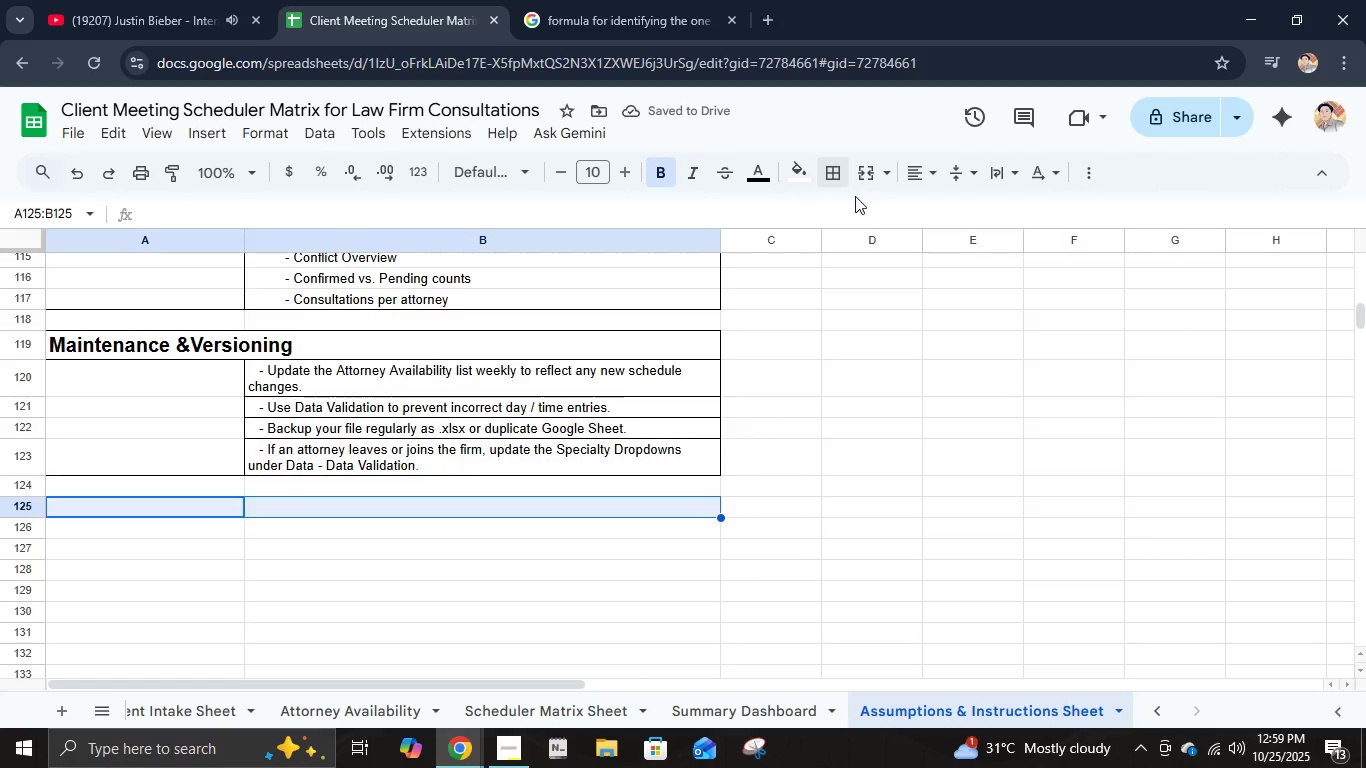 
left_click([868, 177])
 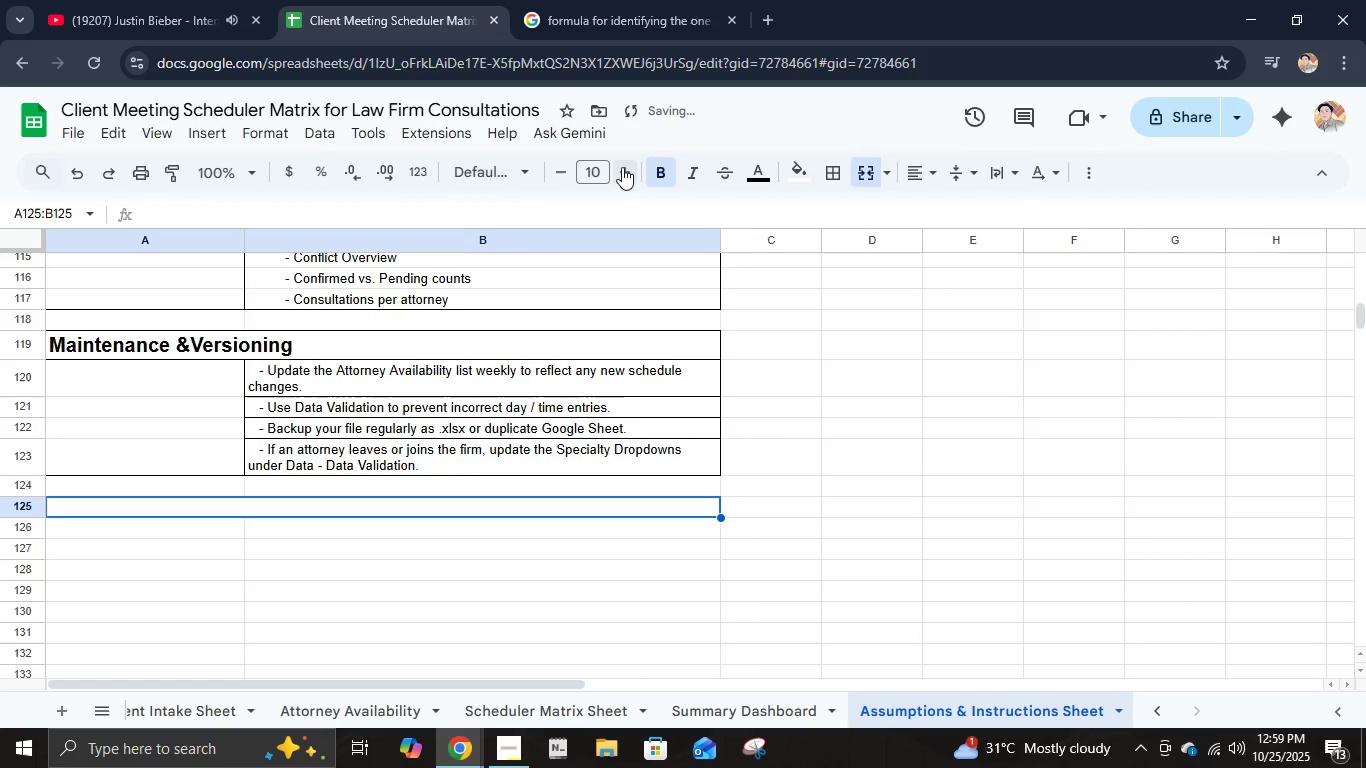 
double_click([622, 167])
 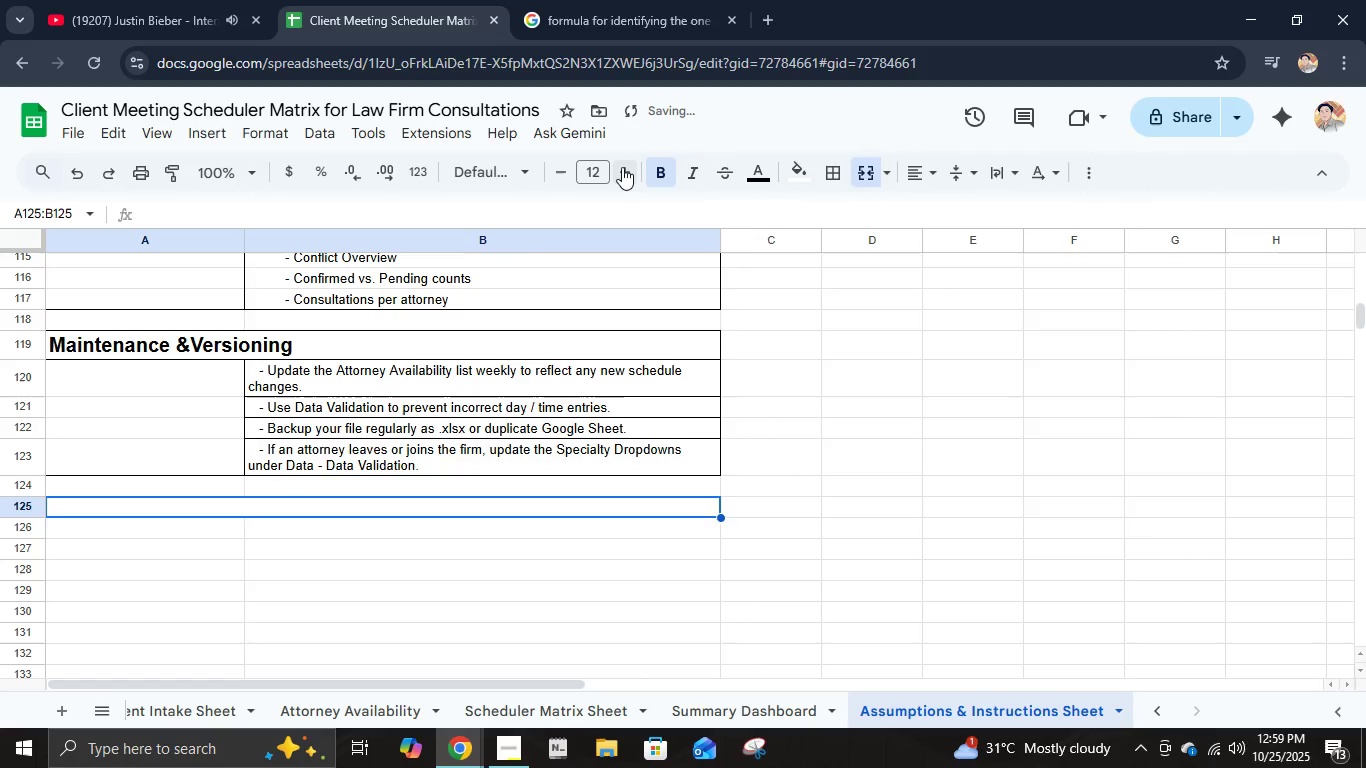 
triple_click([622, 167])
 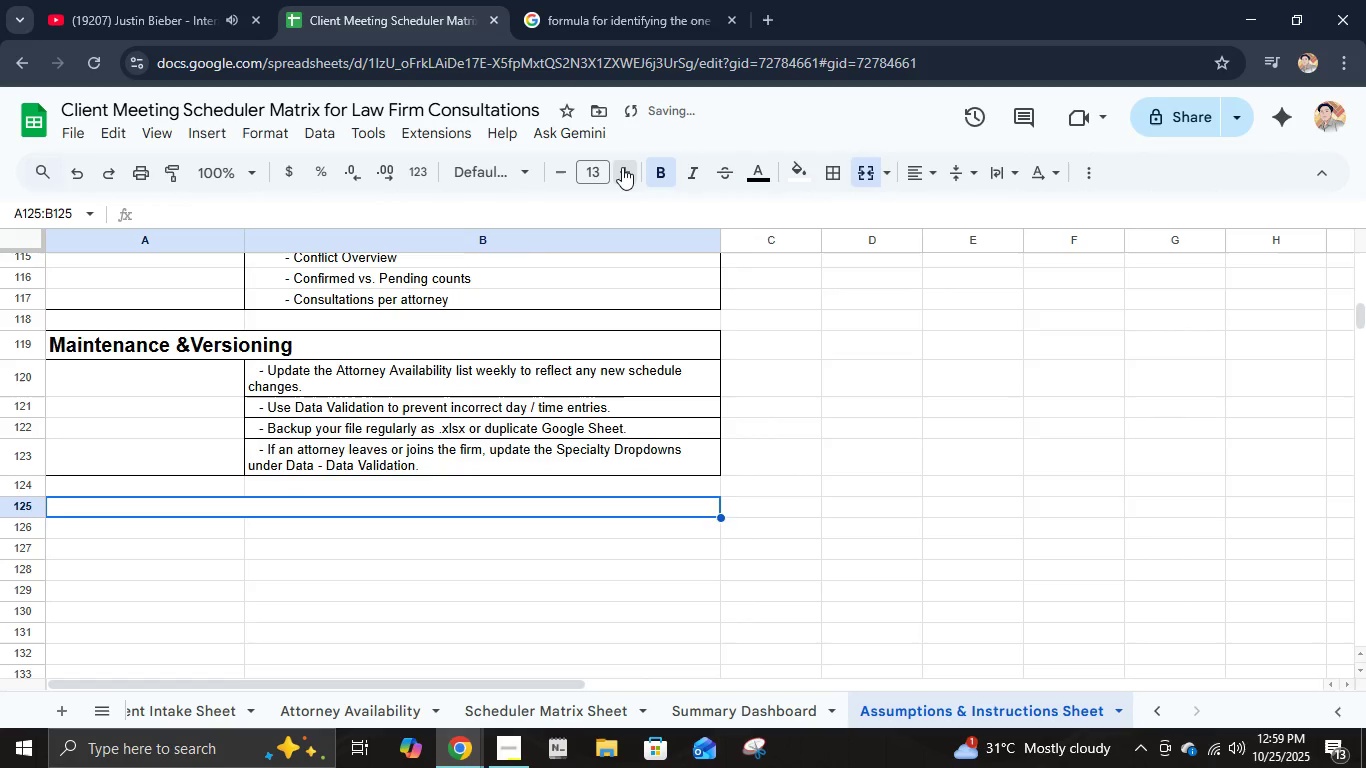 
triple_click([622, 167])
 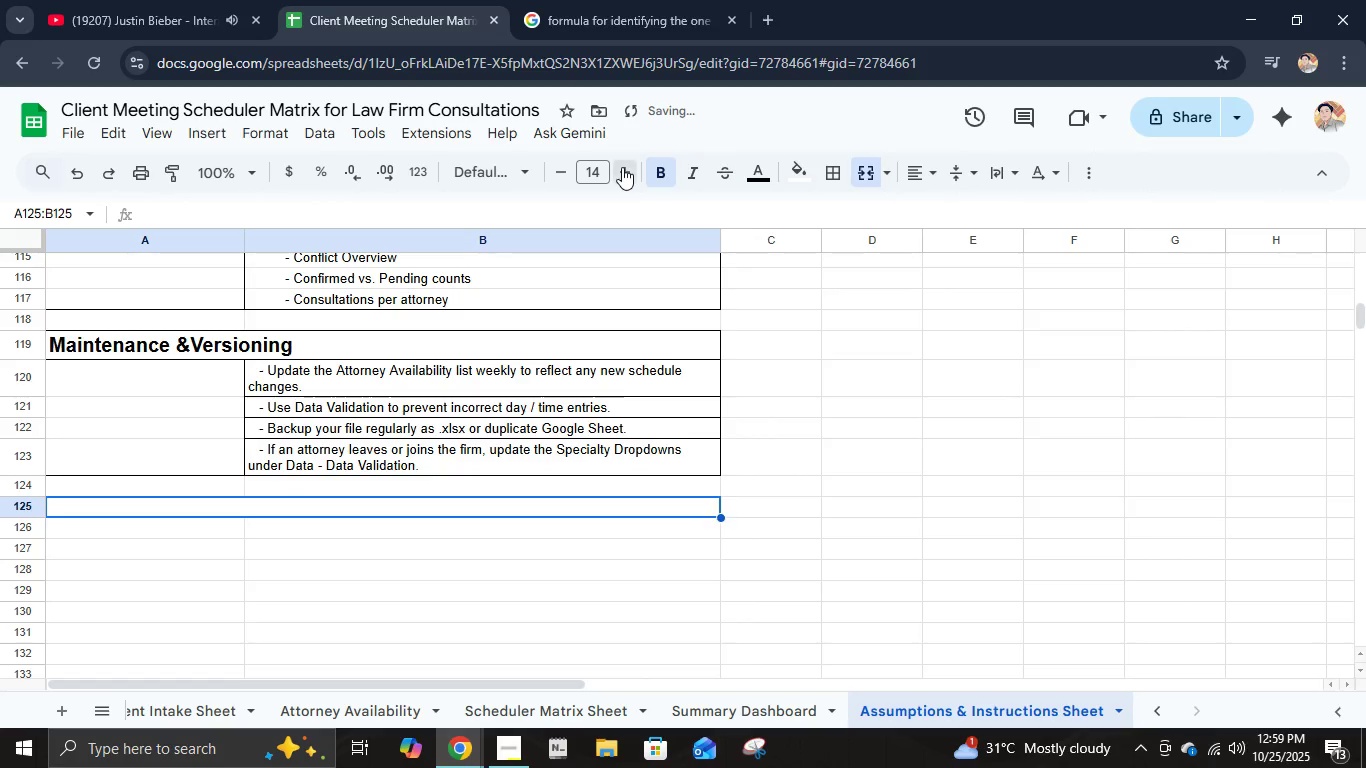 
triple_click([622, 167])
 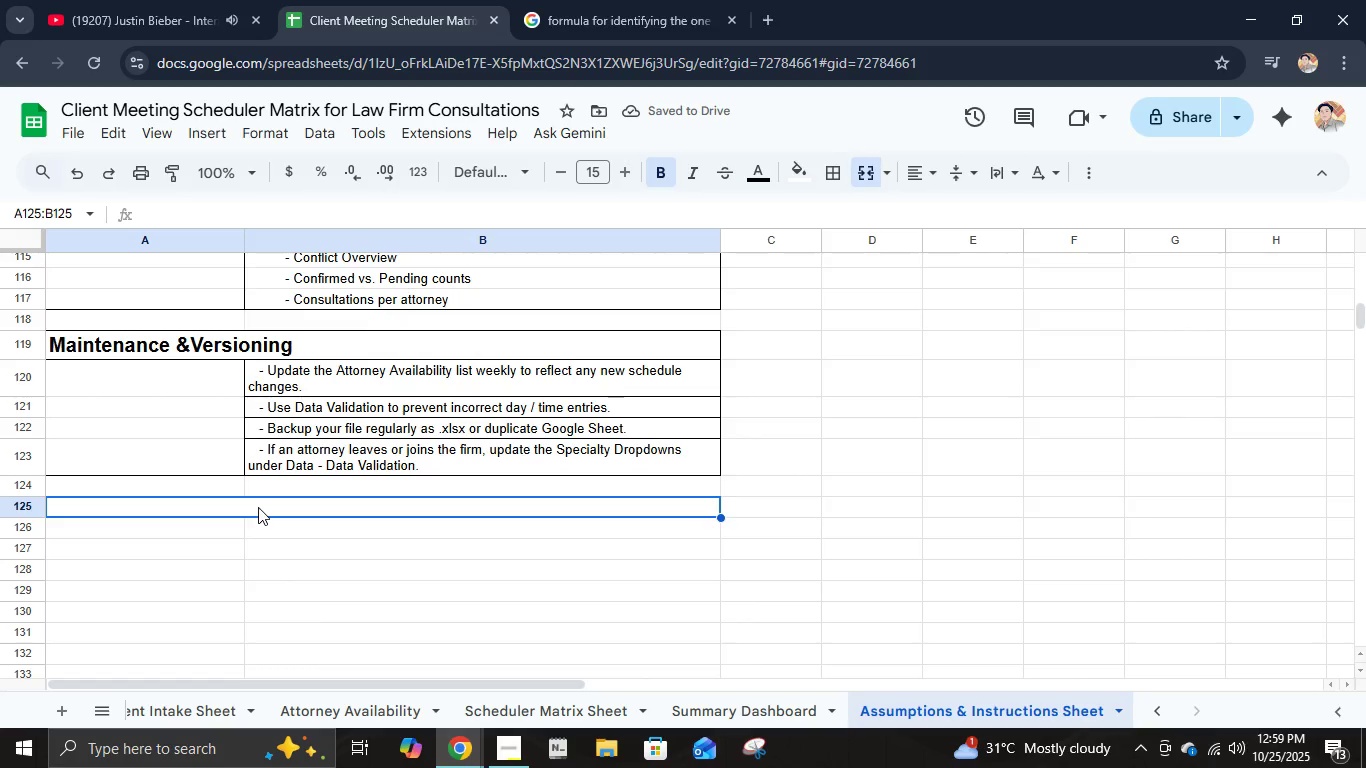 
wait(5.67)
 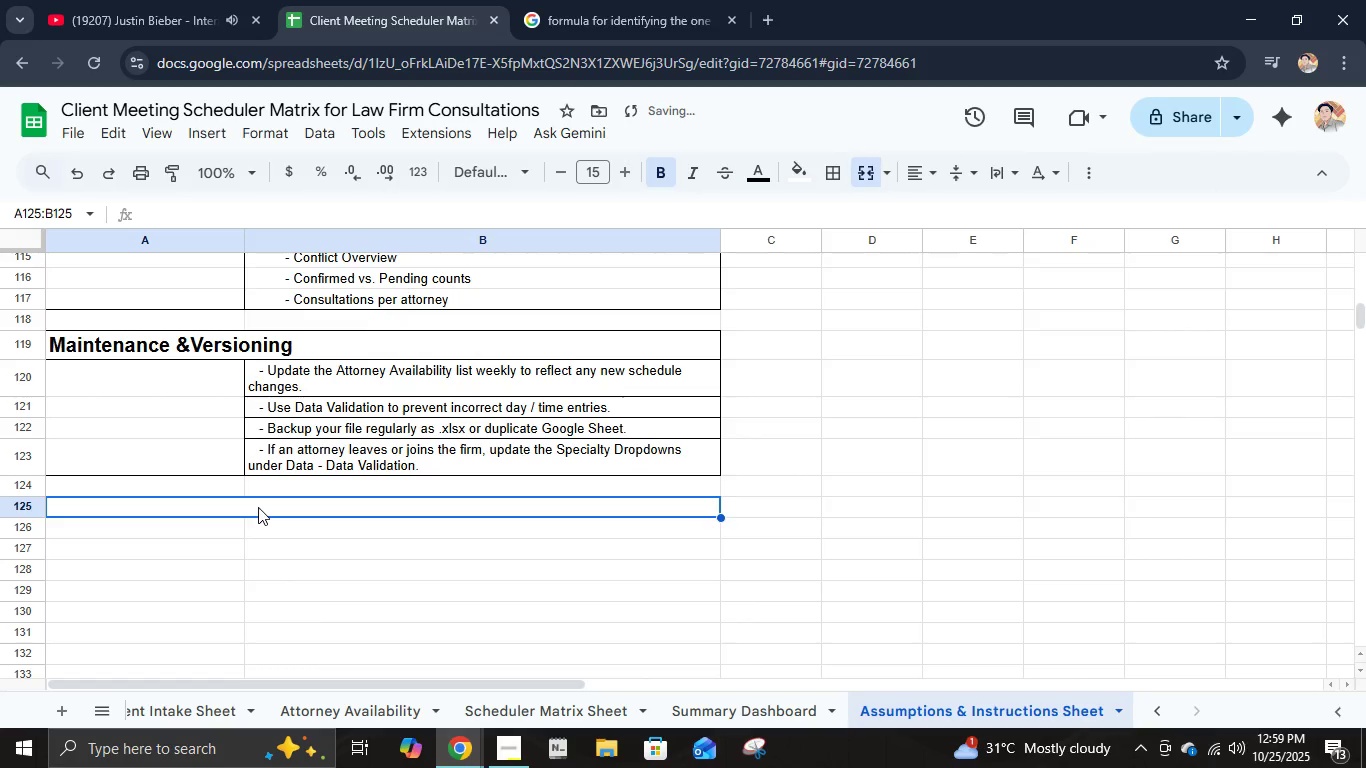 
type(Limitations)
 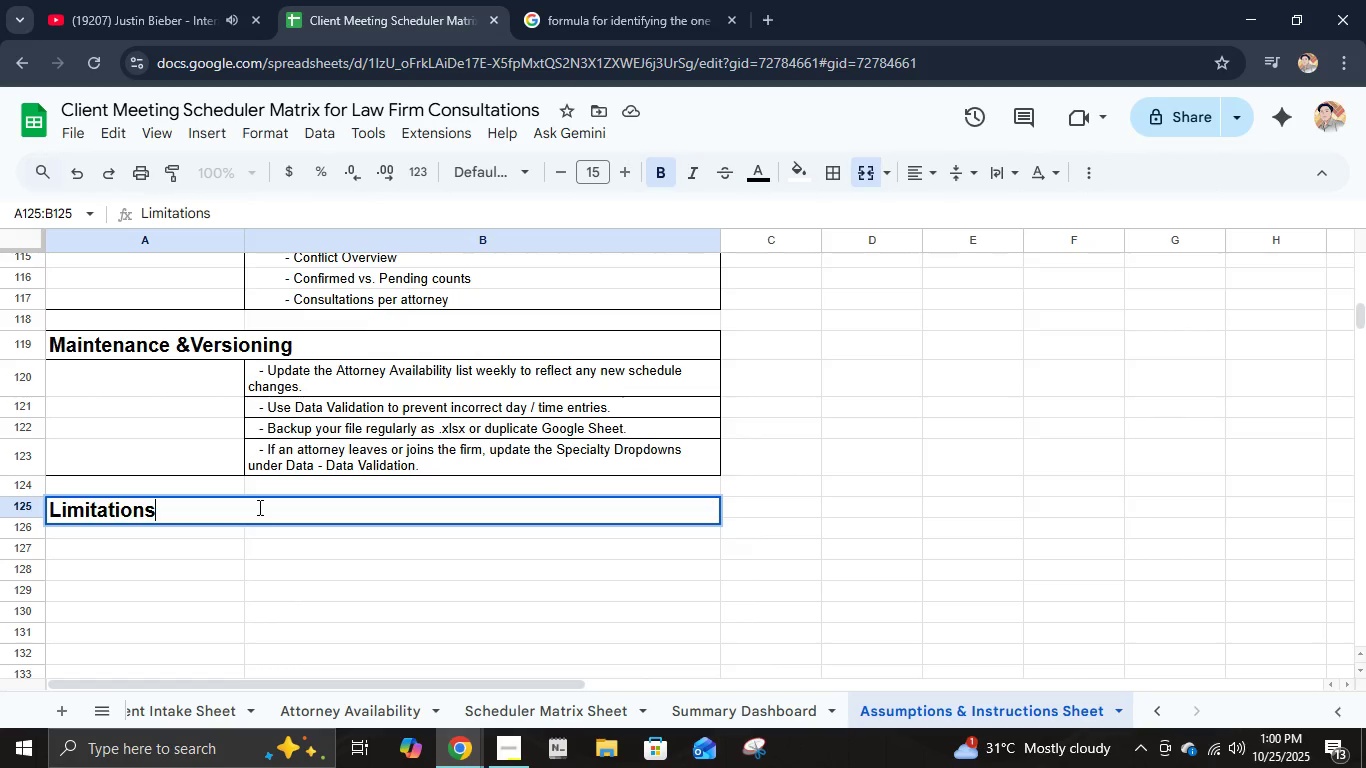 
key(Enter)
 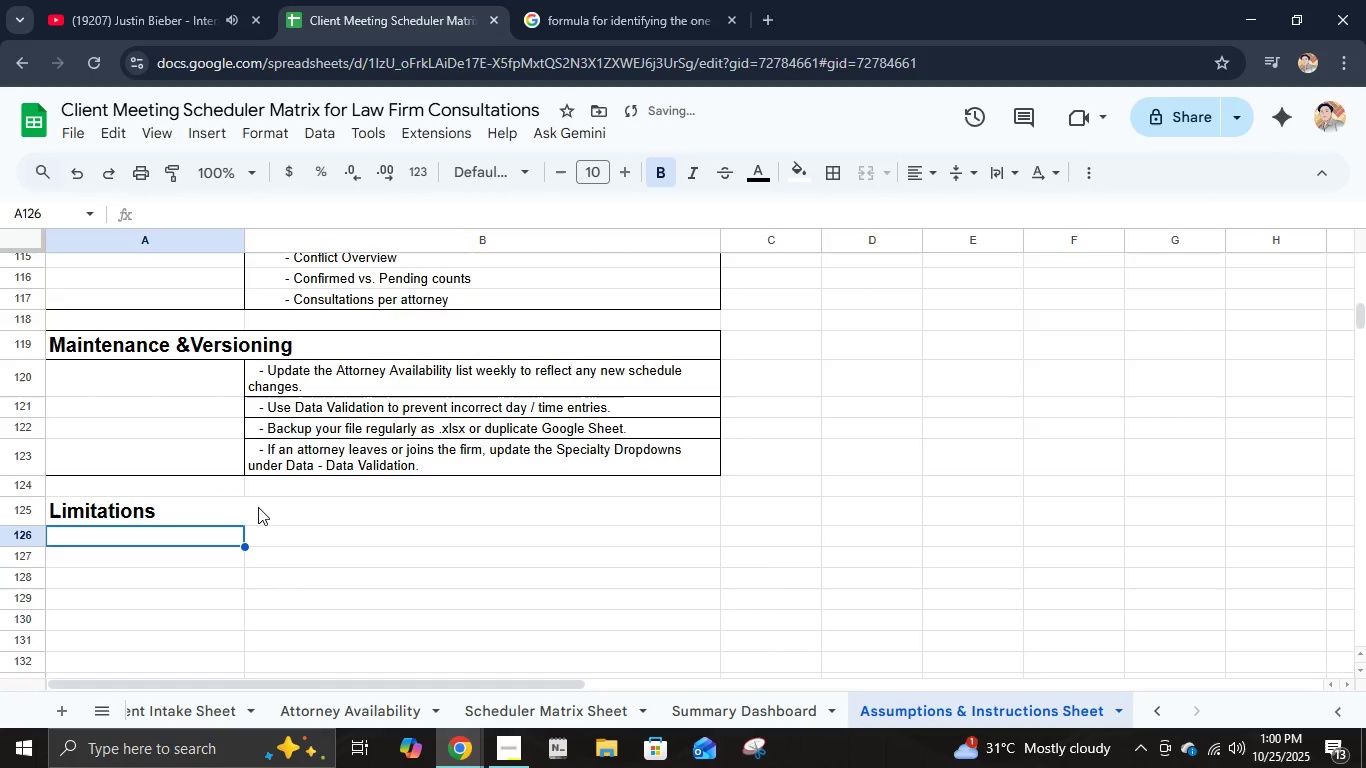 
key(ArrowRight)
 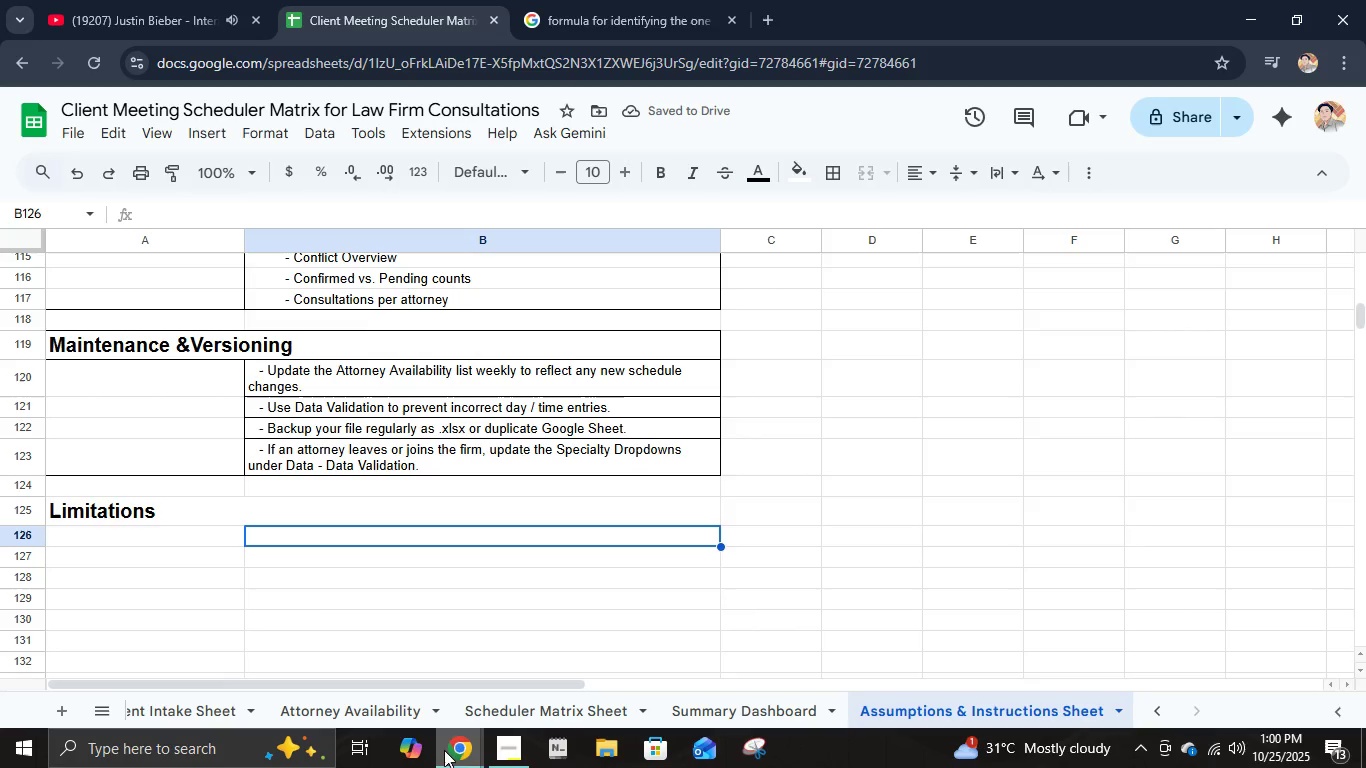 
left_click([500, 745])